 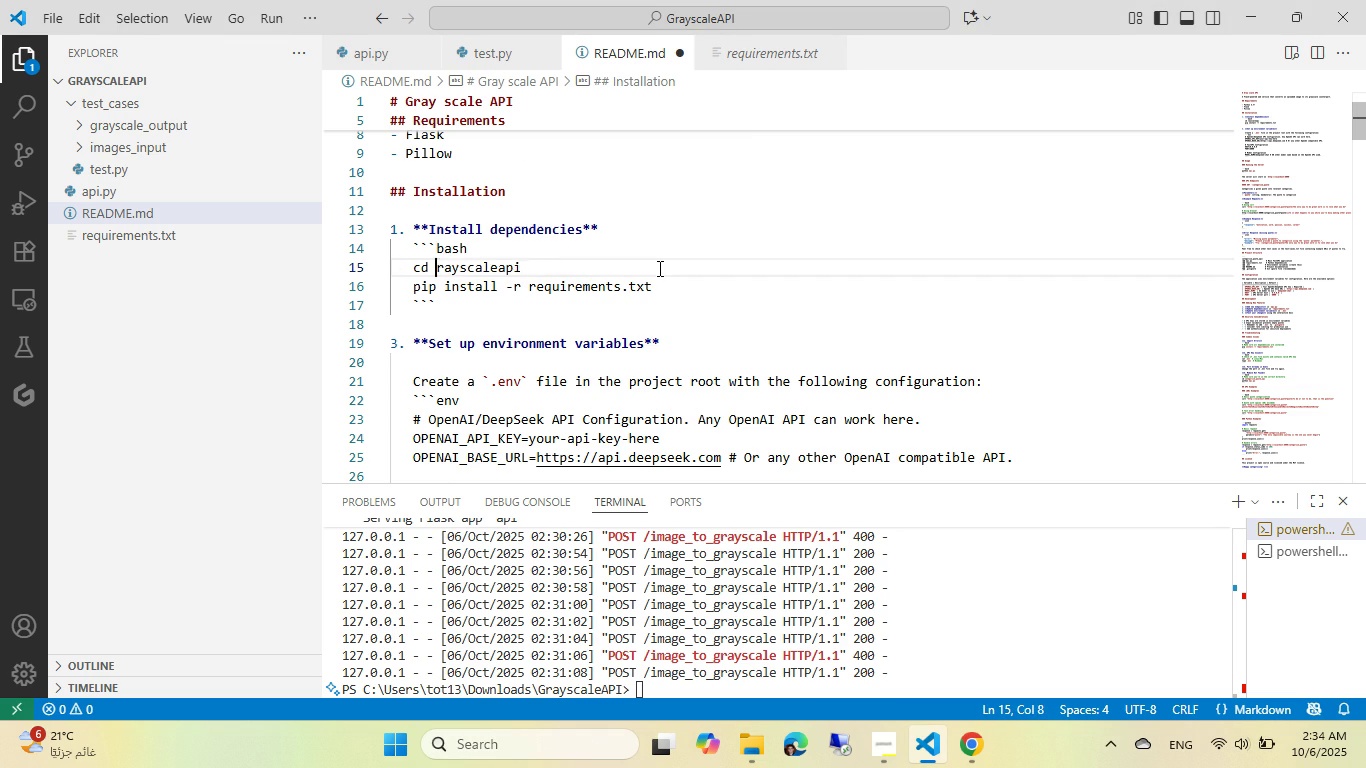 
key(Backspace)
 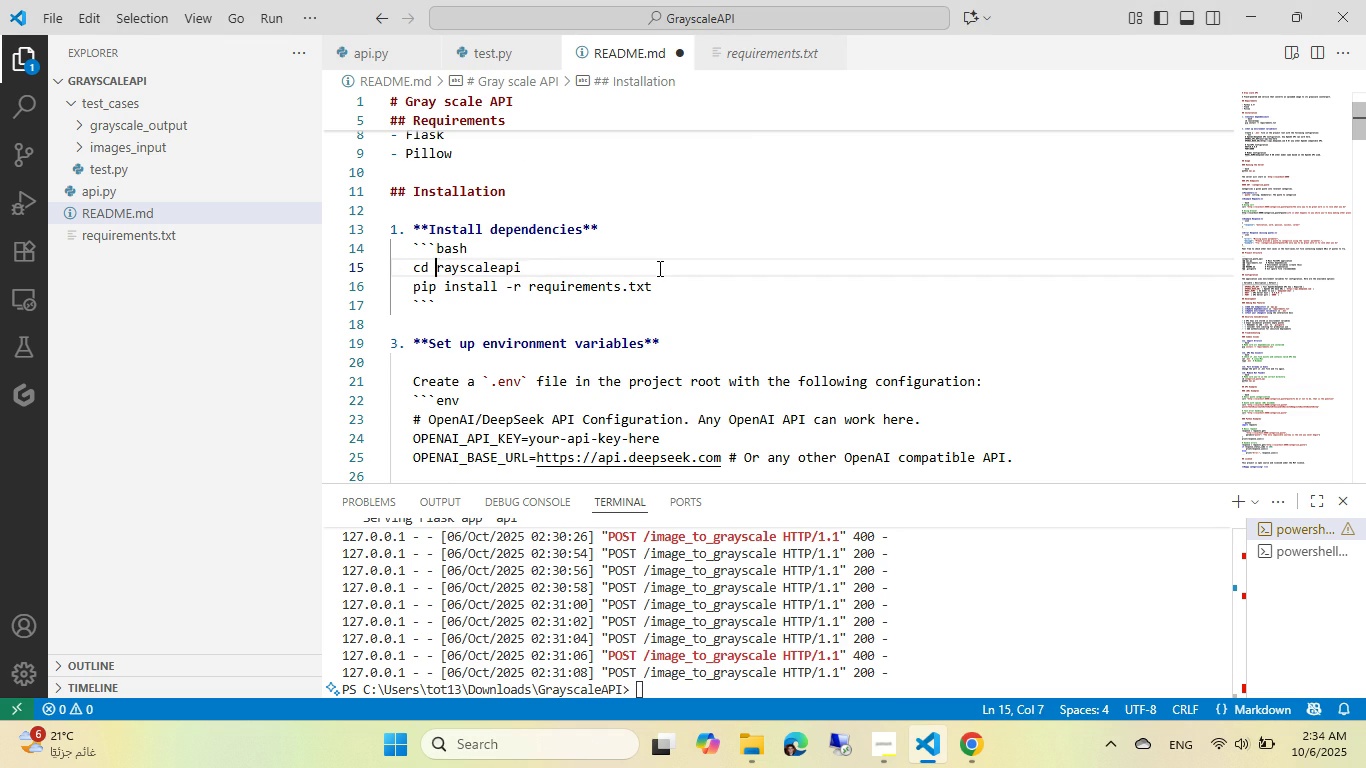 
key(Shift+ShiftLeft)
 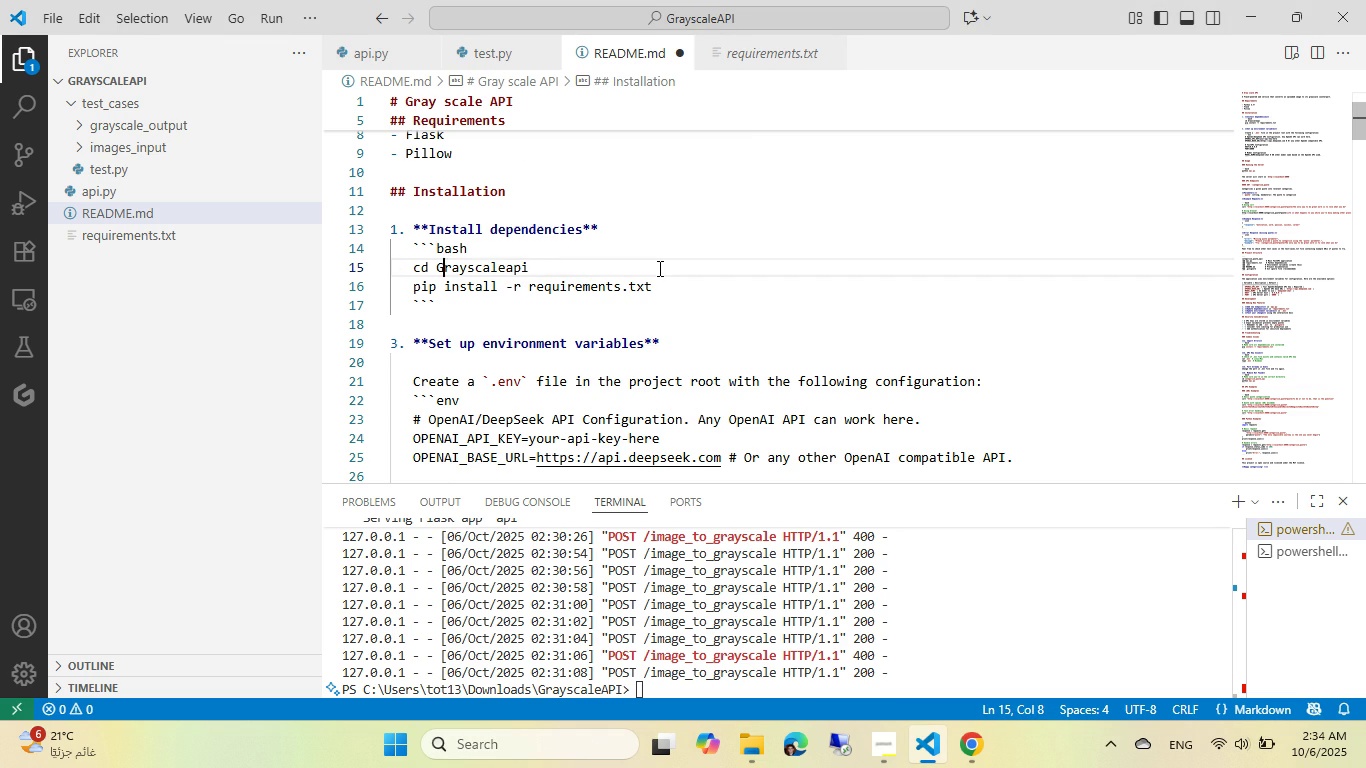 
key(Shift+G)
 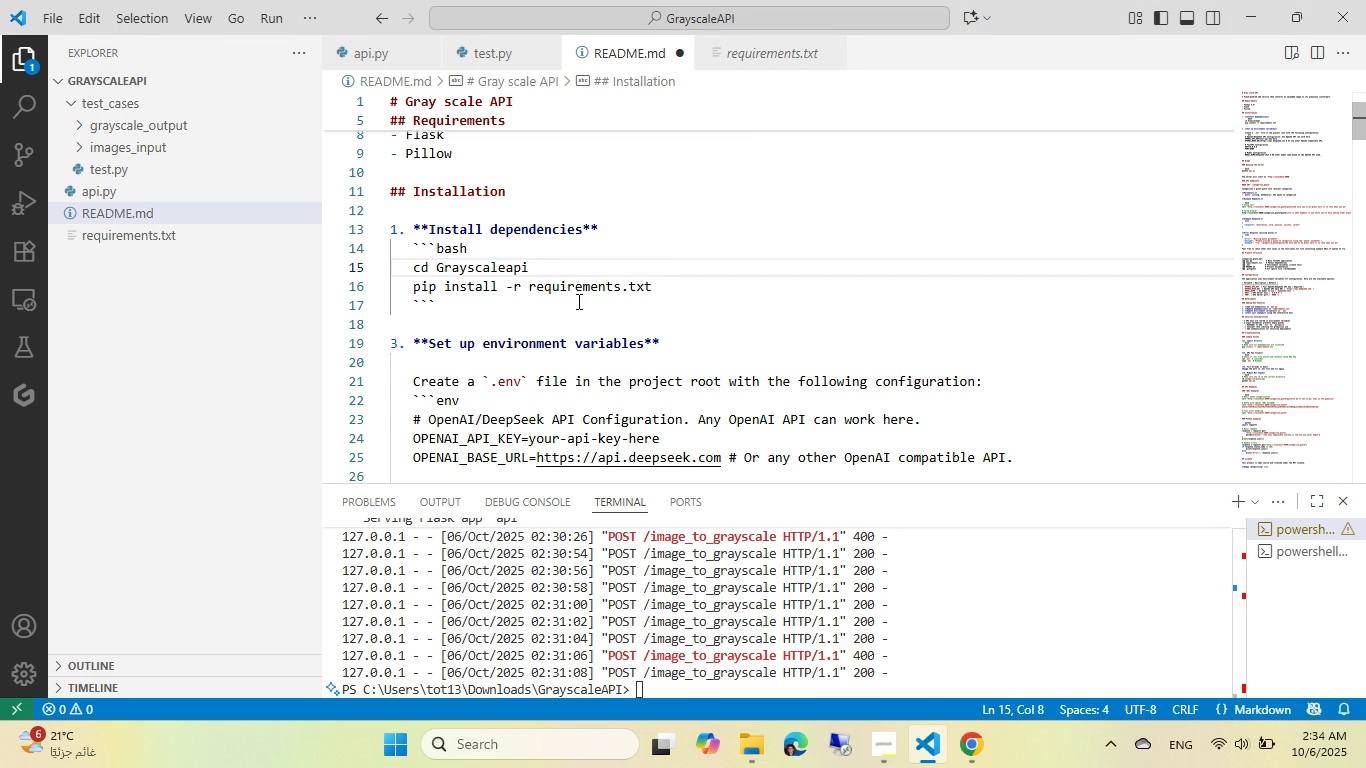 
left_click([569, 302])
 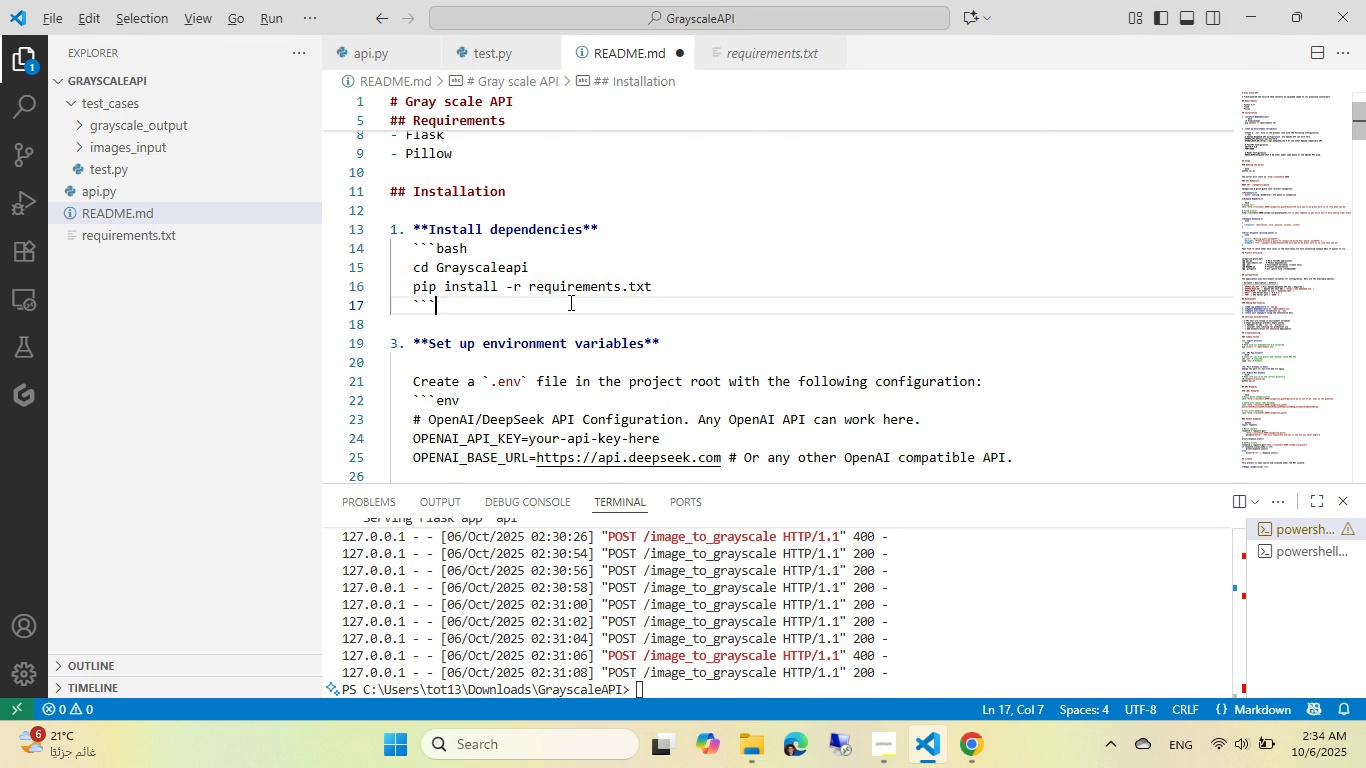 
key(Alt+Shift+AltLeft)
 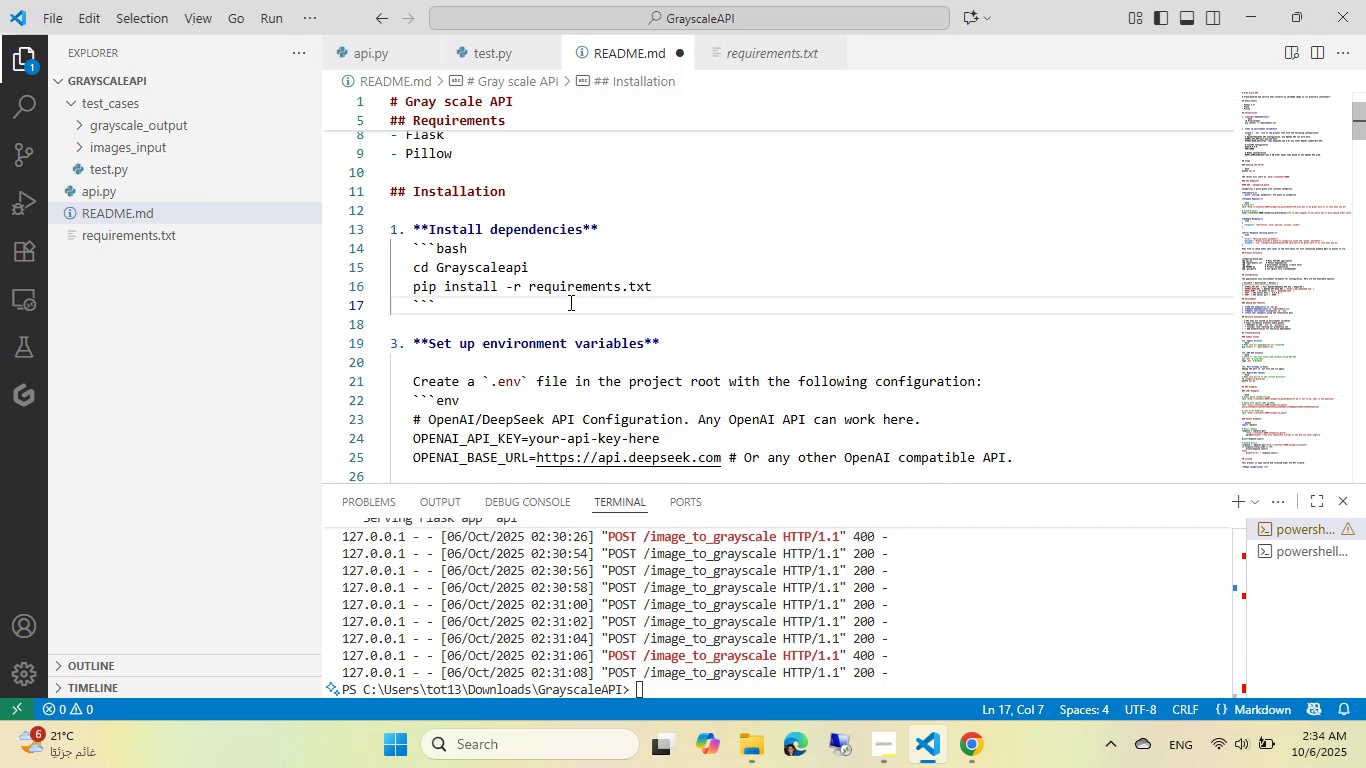 
key(Tab)
 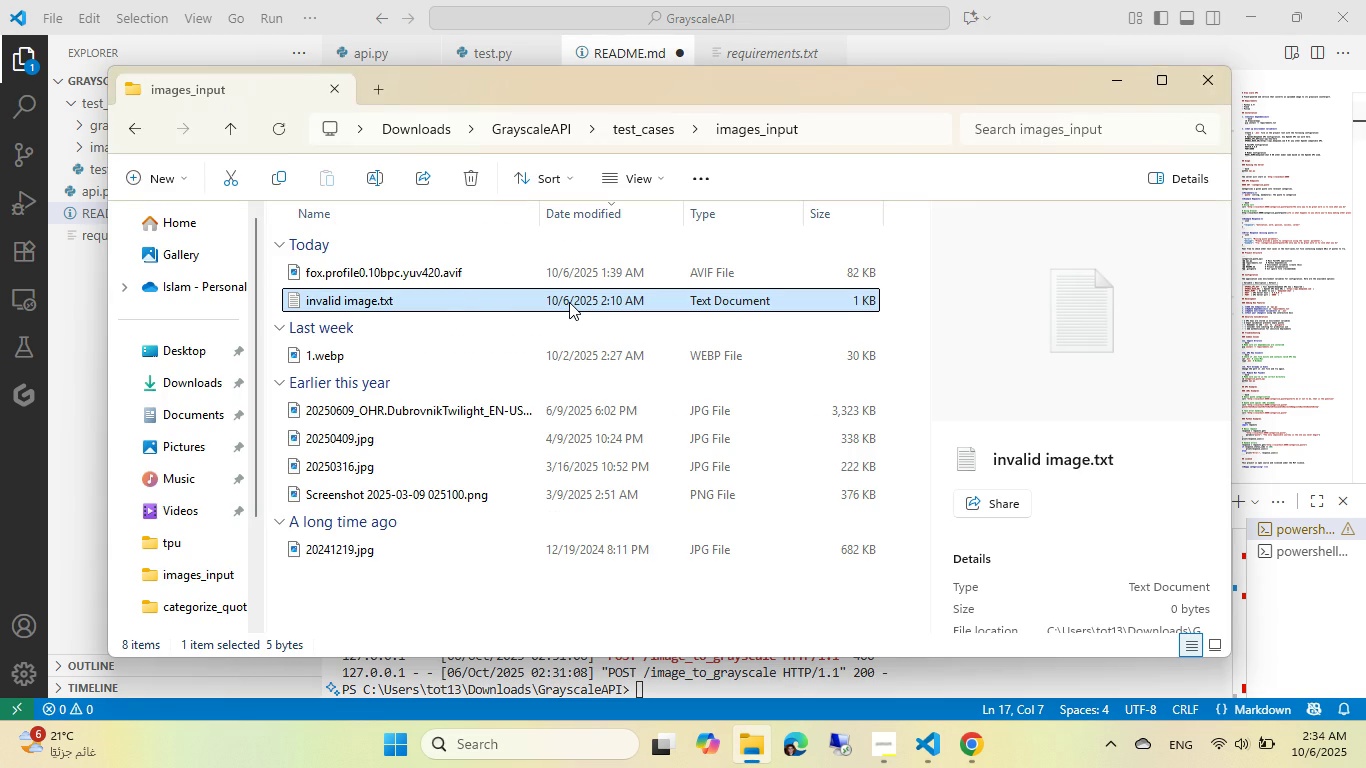 
key(Alt+AltLeft)
 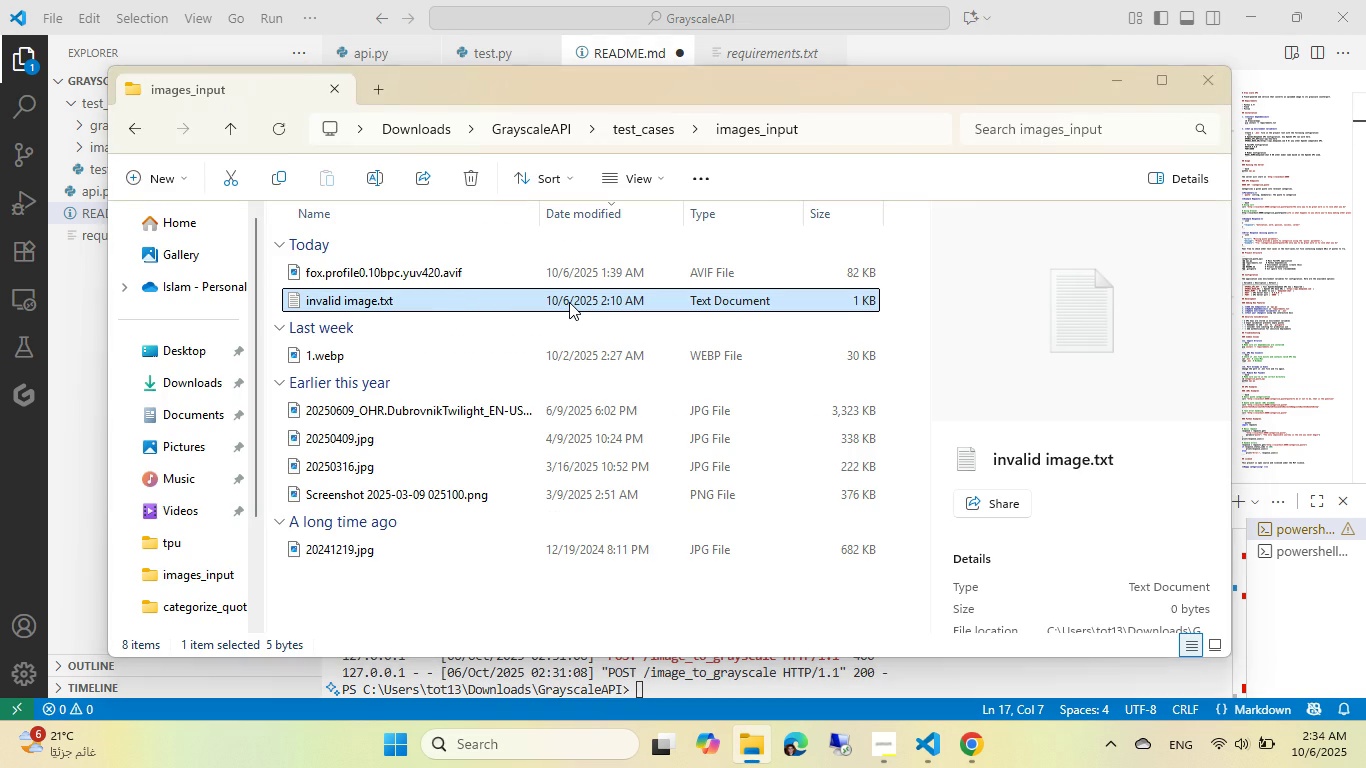 
key(Alt+Tab)
 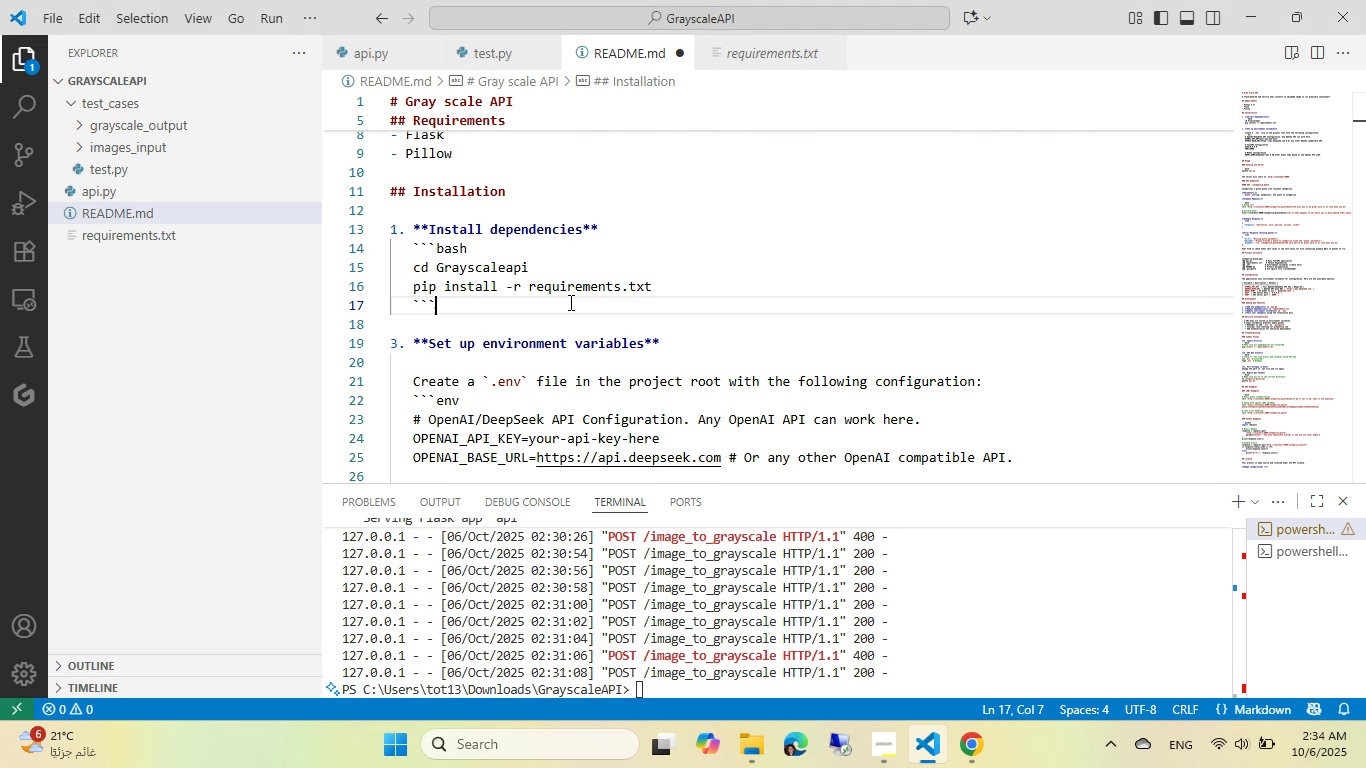 
key(Alt+AltLeft)
 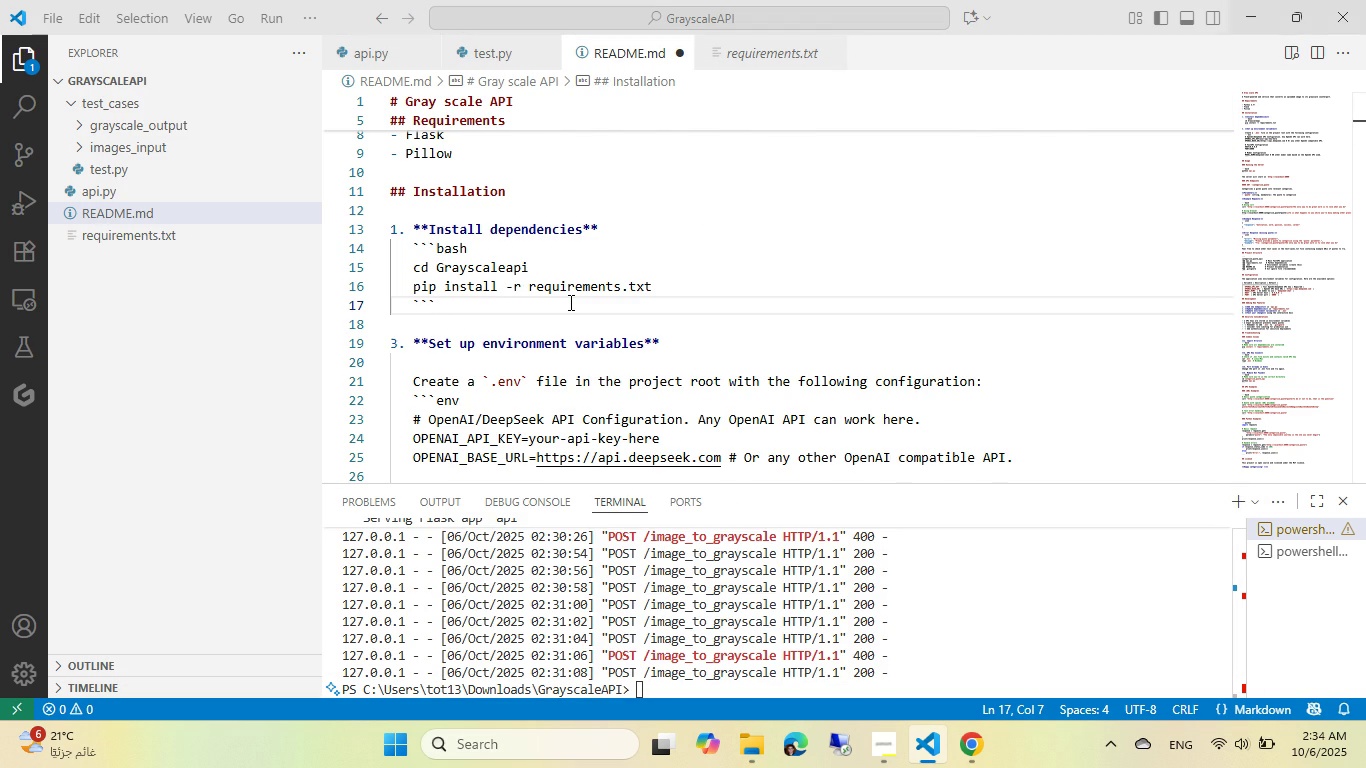 
key(Tab)
 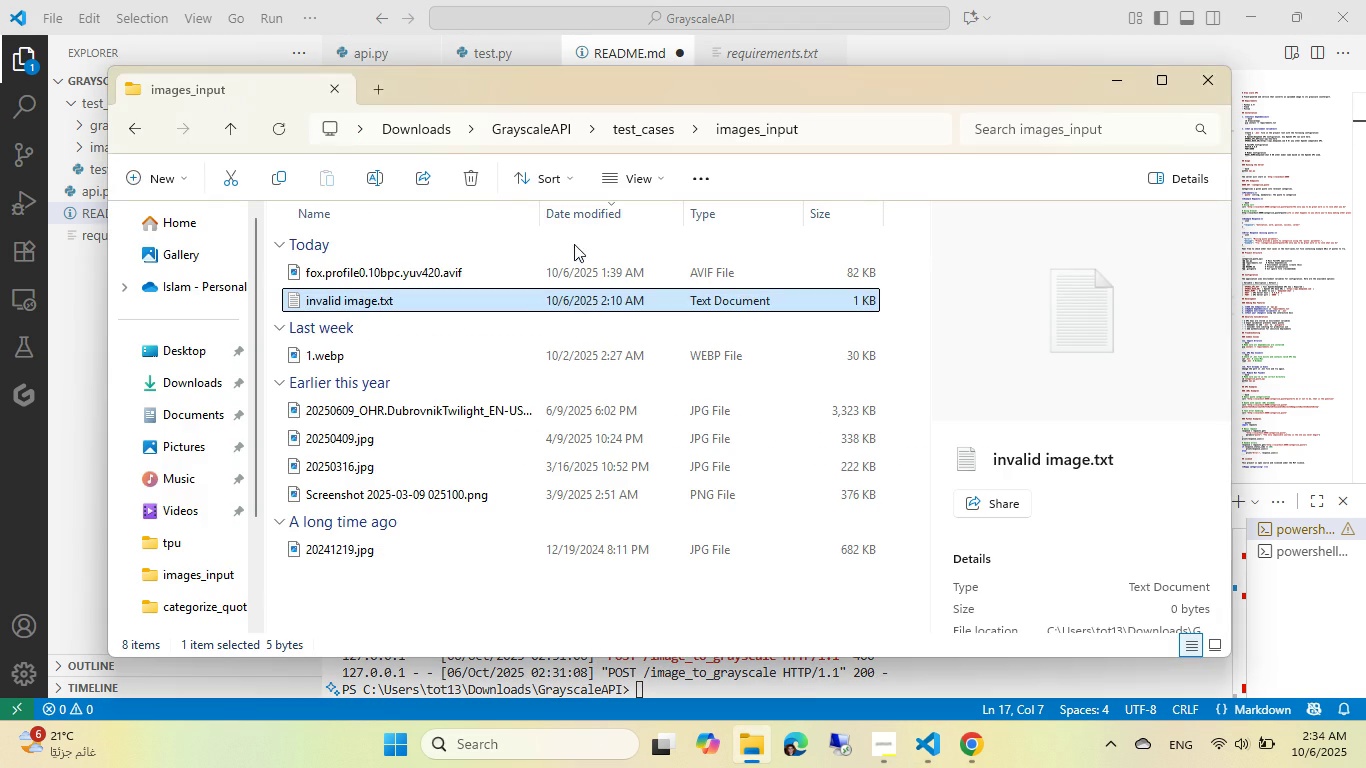 
key(Alt+AltLeft)
 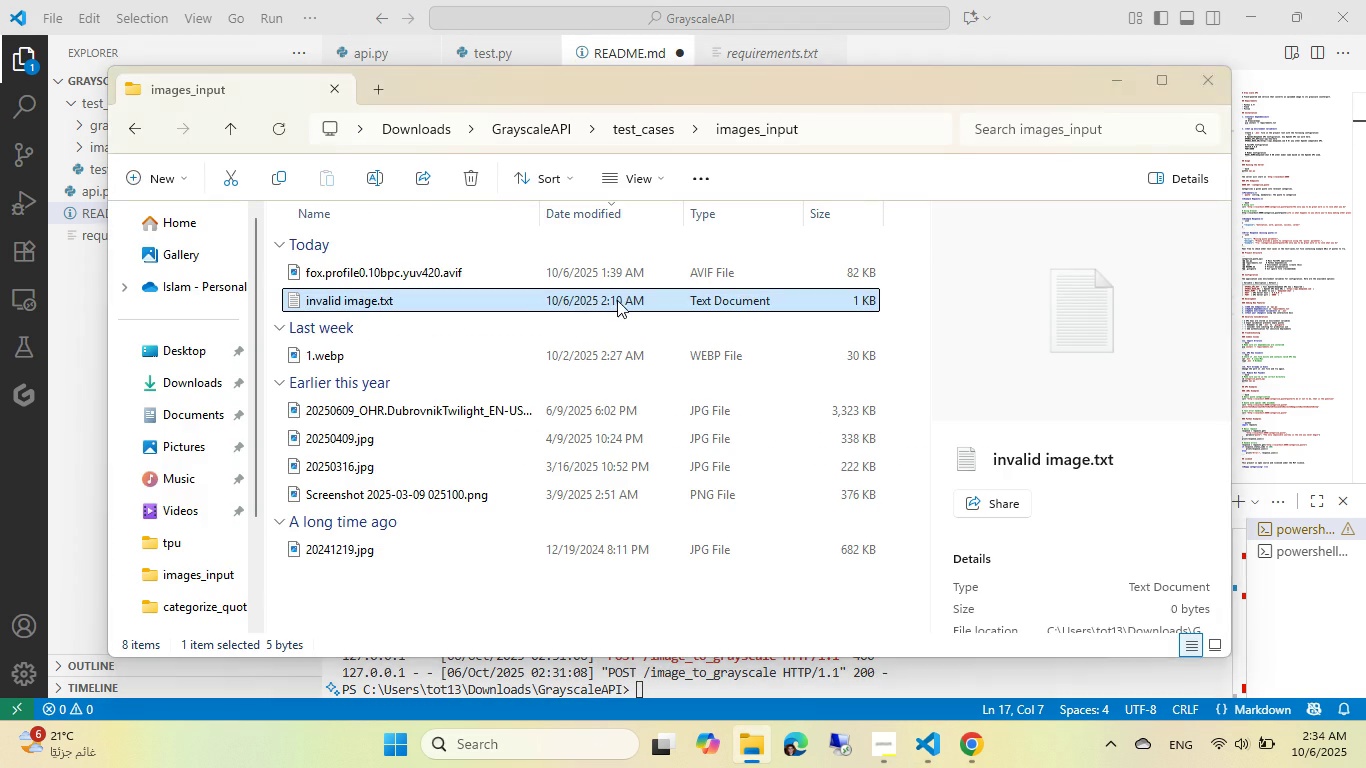 
key(Alt+Tab)
 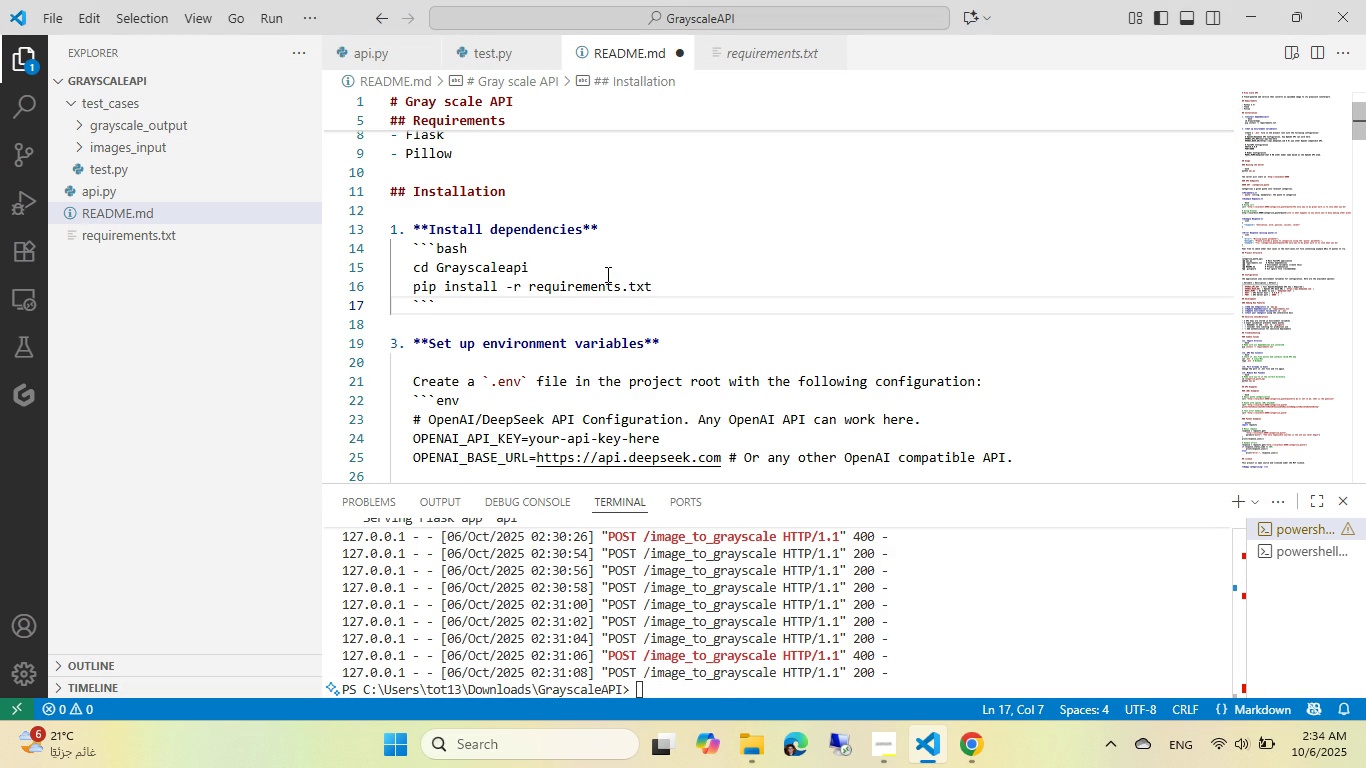 
left_click([606, 274])
 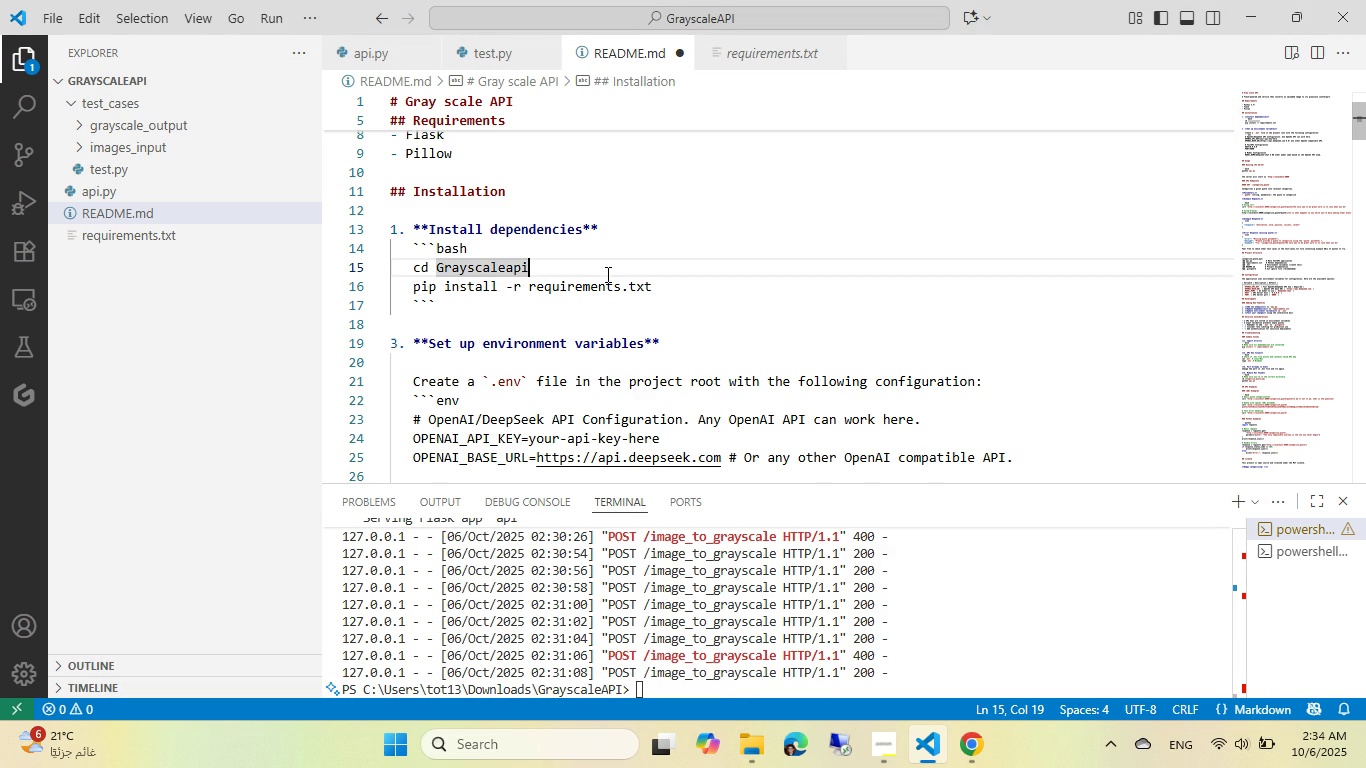 
key(Backspace)
key(Backspace)
key(Backspace)
type(API)